 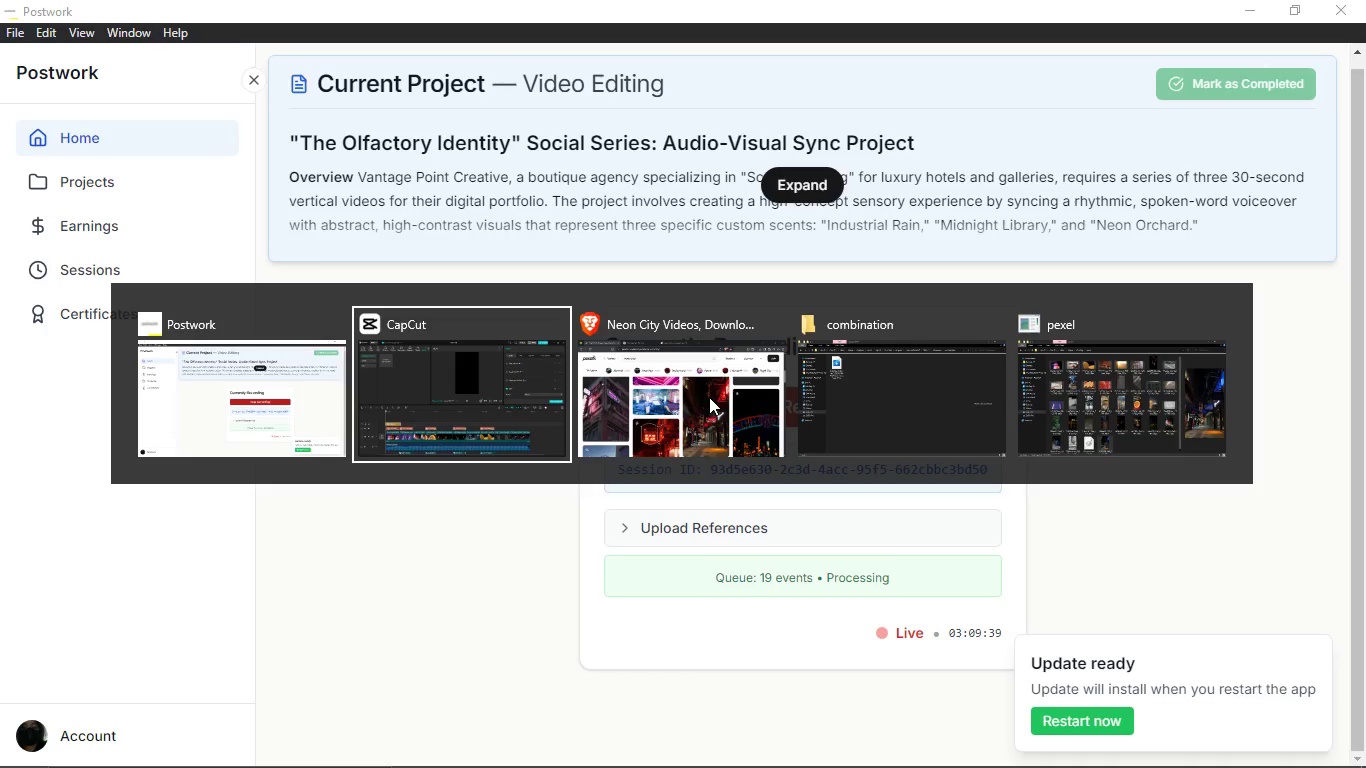 
key(Alt+Tab)
 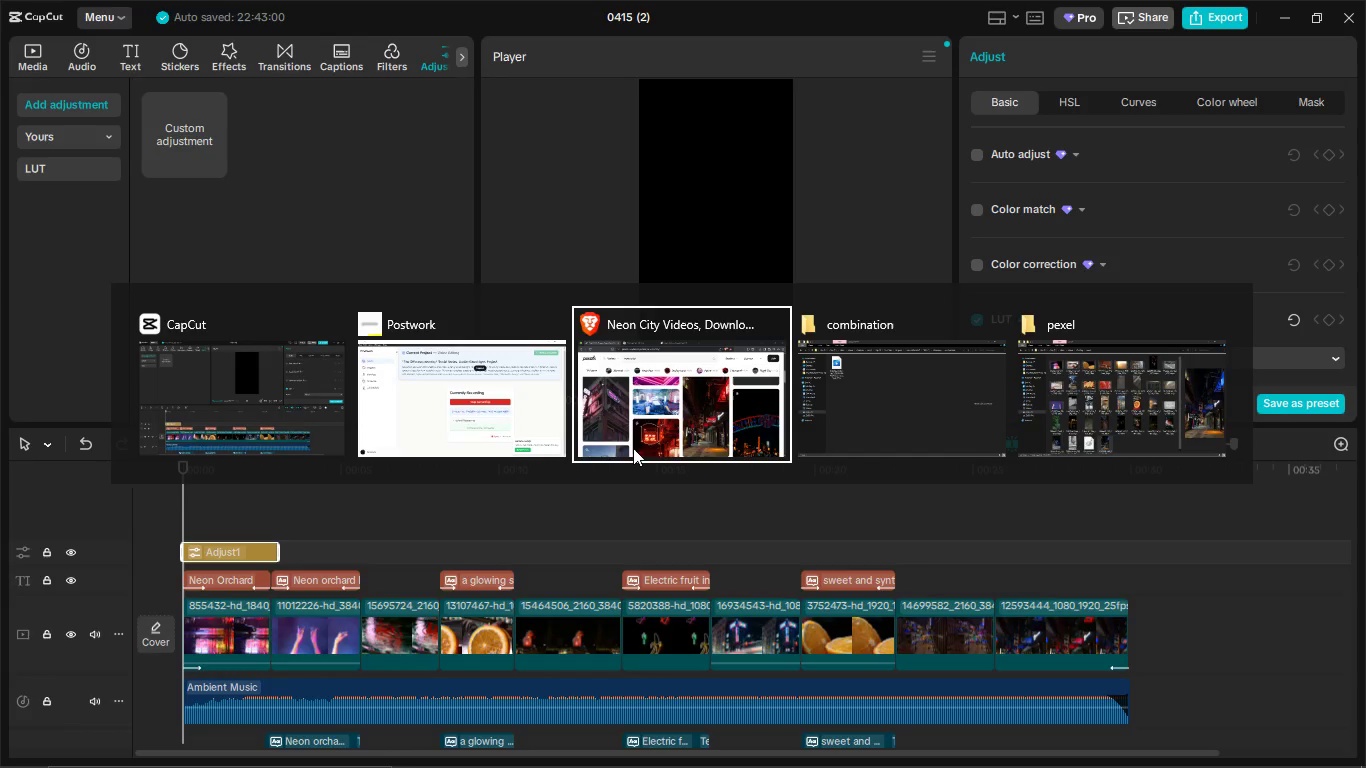 
key(Alt+Tab)
 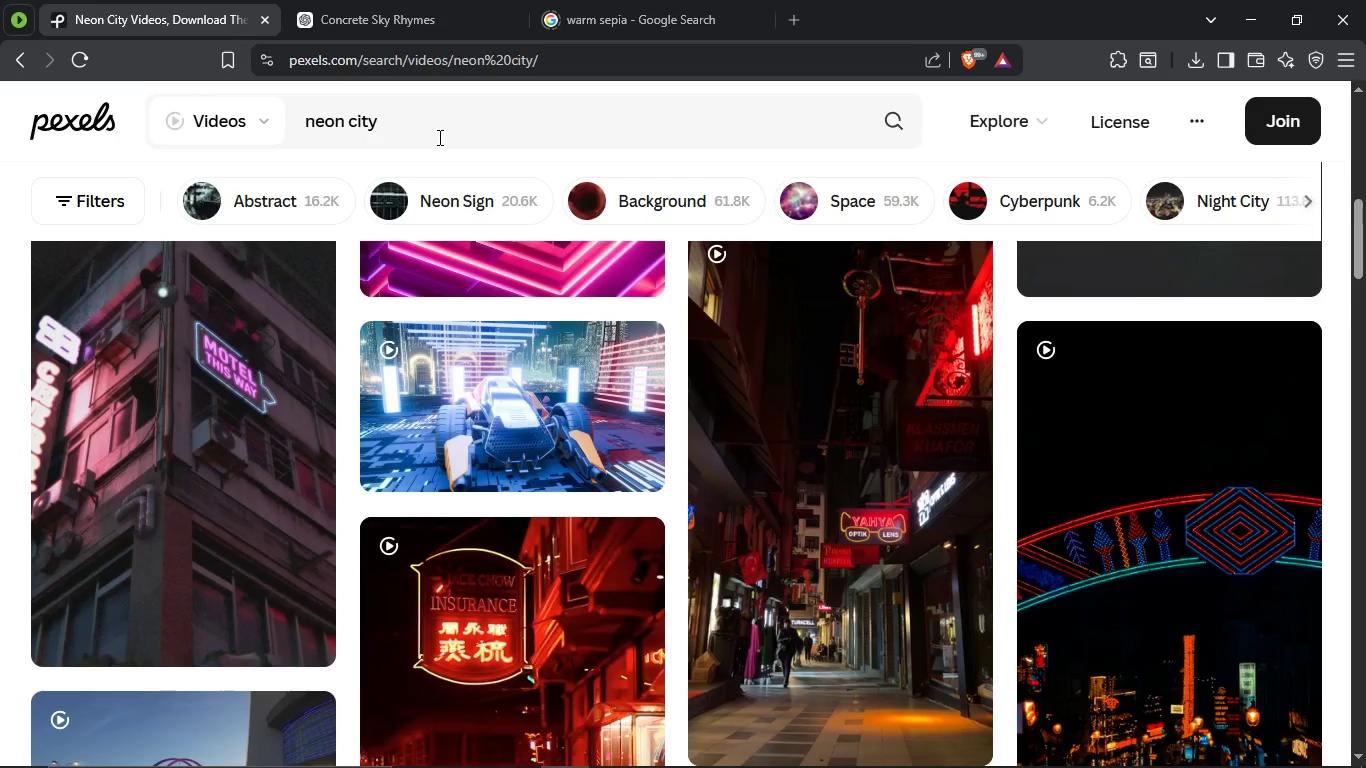 
wait(19.59)
 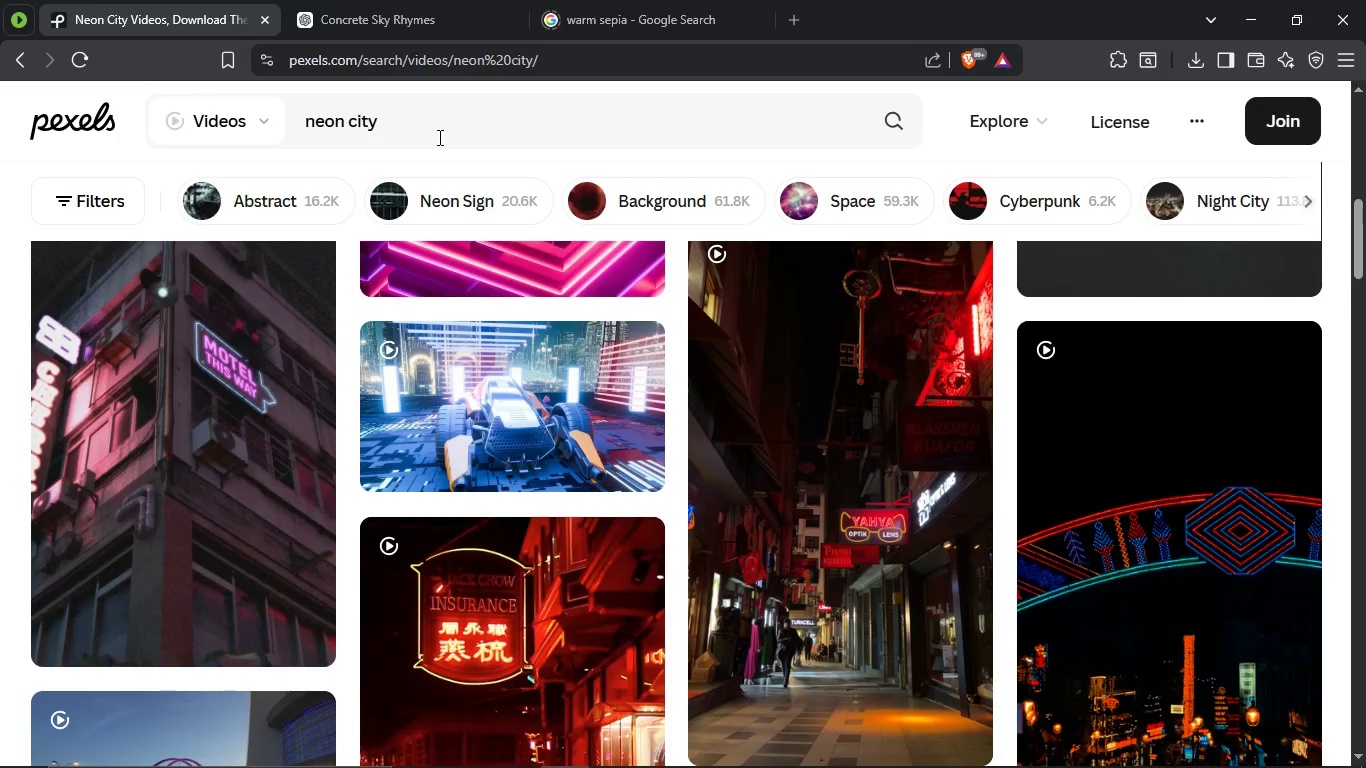 
left_click([388, 13])
 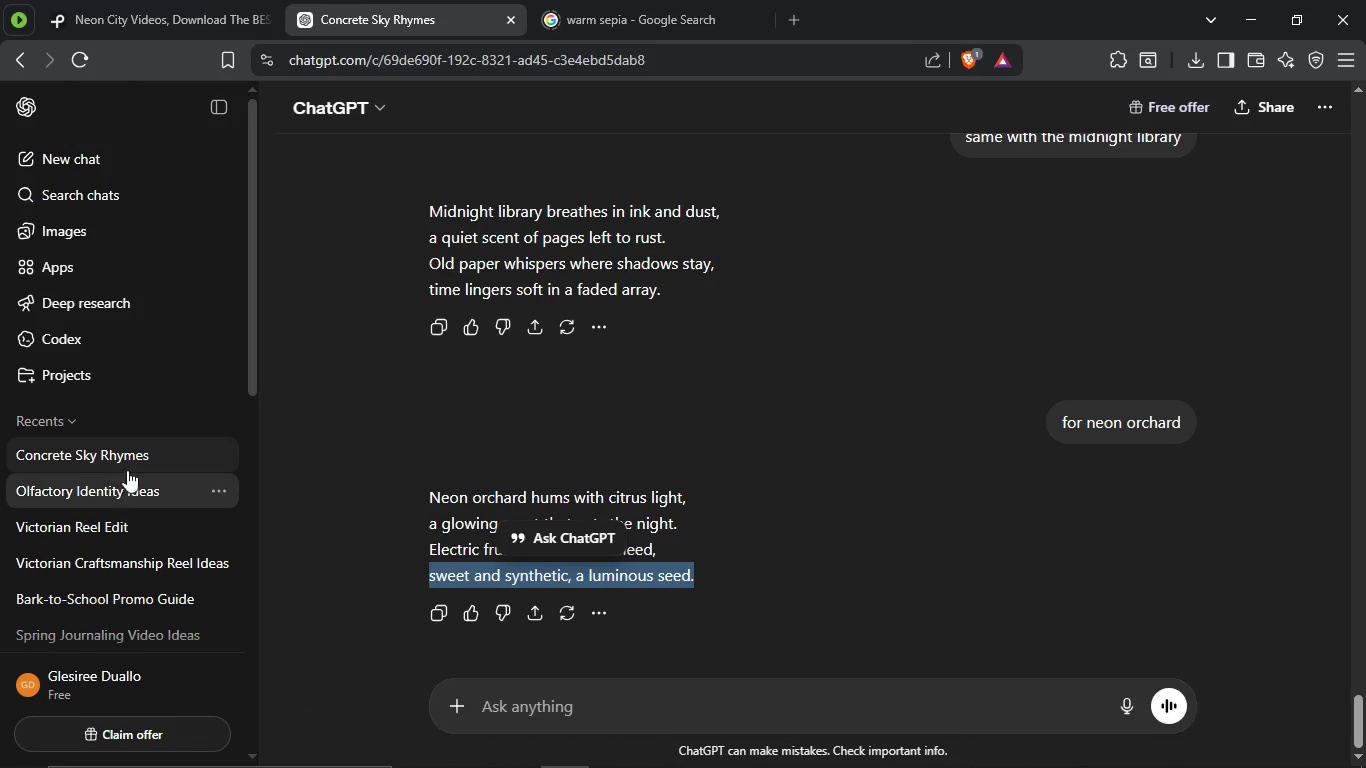 
left_click([133, 498])
 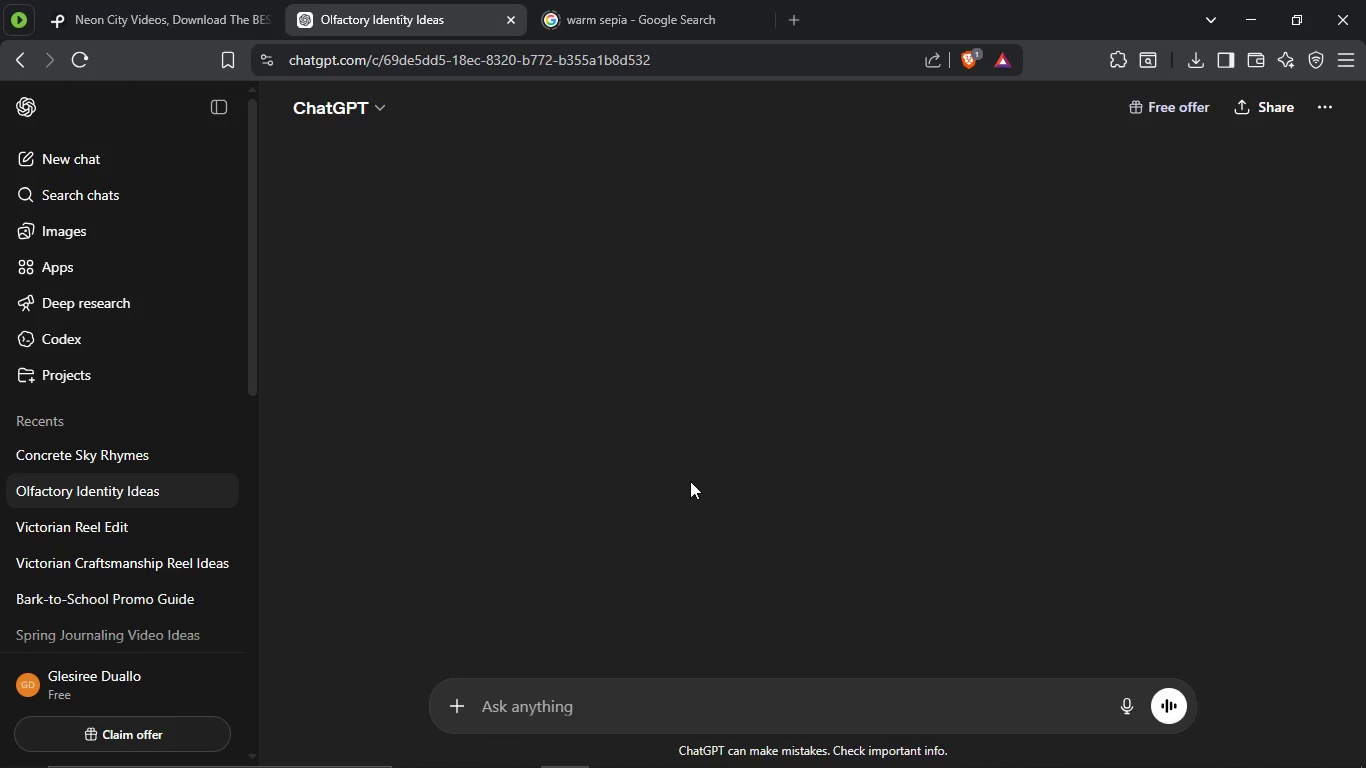 
scroll: coordinate [690, 481], scroll_direction: none, amount: 0.0
 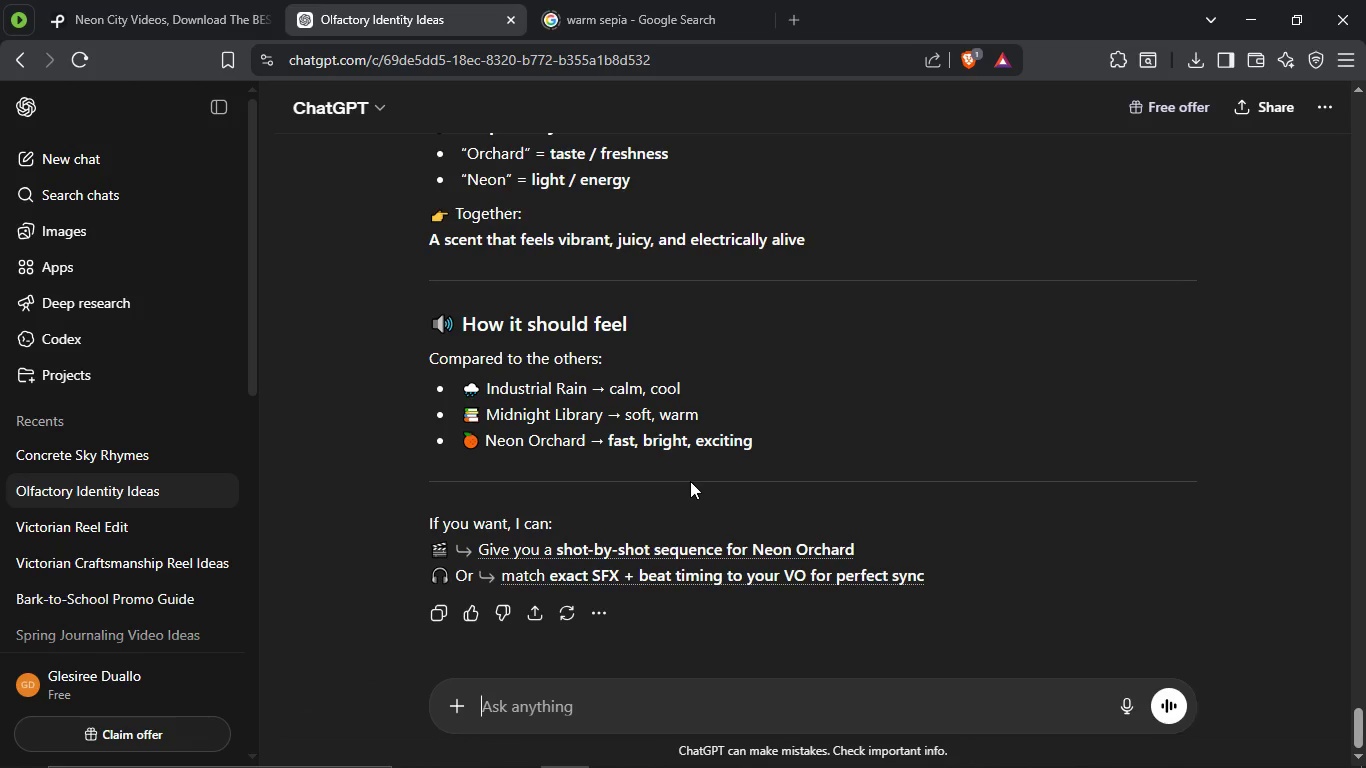 
scroll: coordinate [677, 491], scroll_direction: down, amount: 7.0
 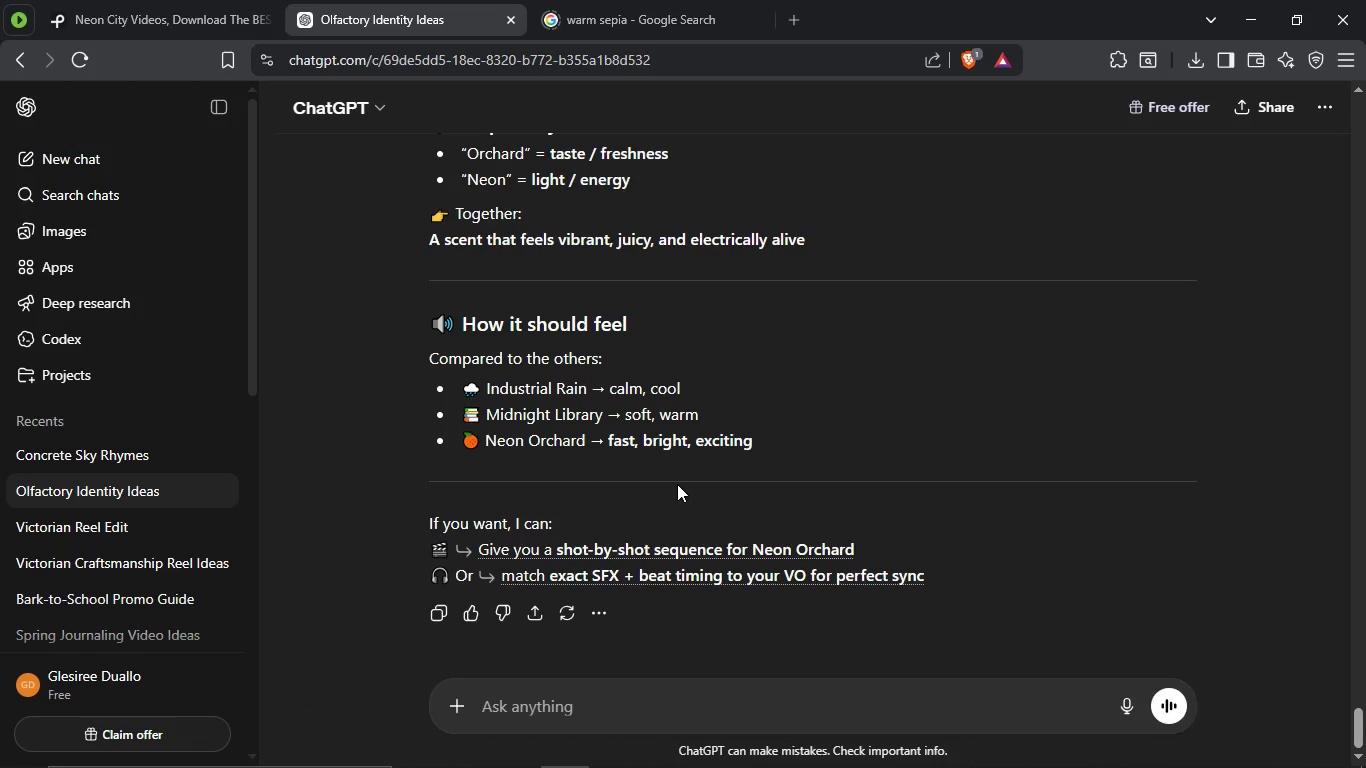 
wait(6.95)
 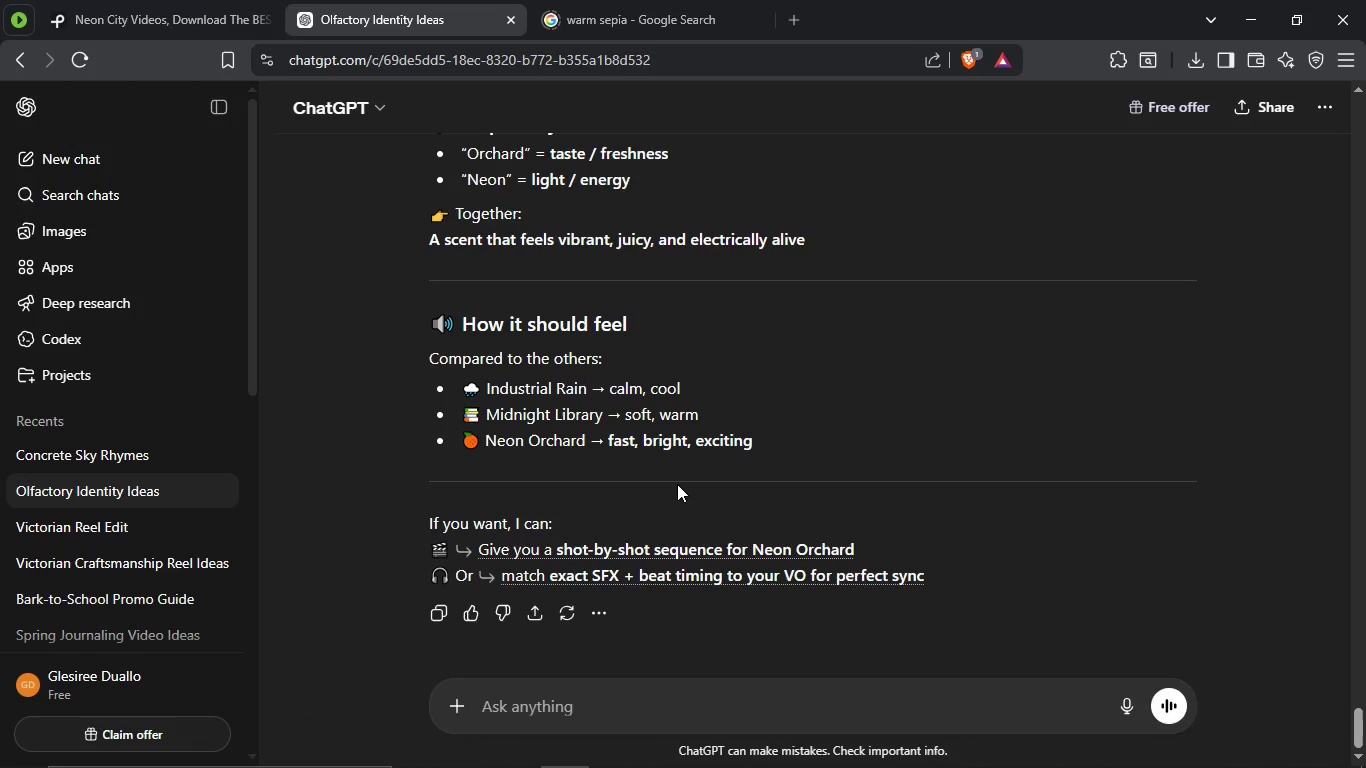 
scroll: coordinate [681, 452], scroll_direction: up, amount: 1.0
 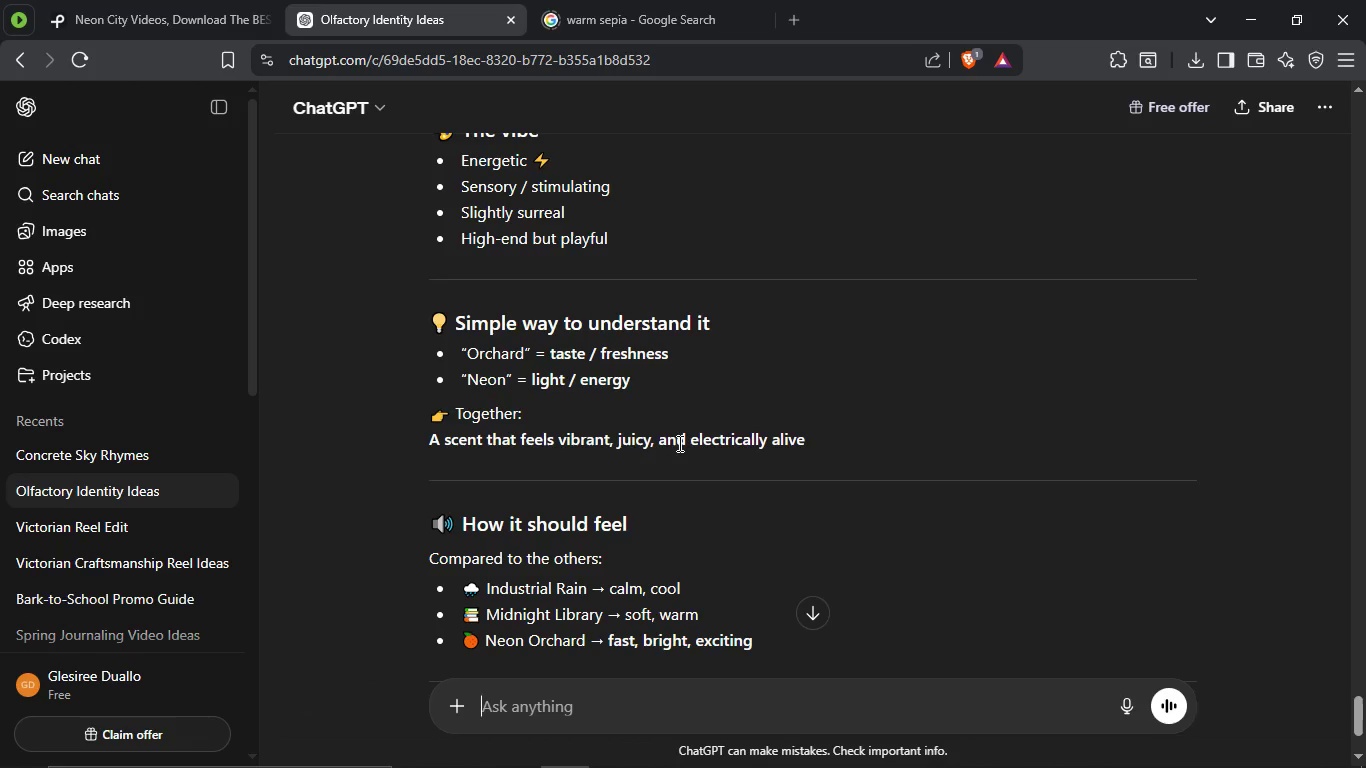 
scroll: coordinate [686, 451], scroll_direction: none, amount: 0.0
 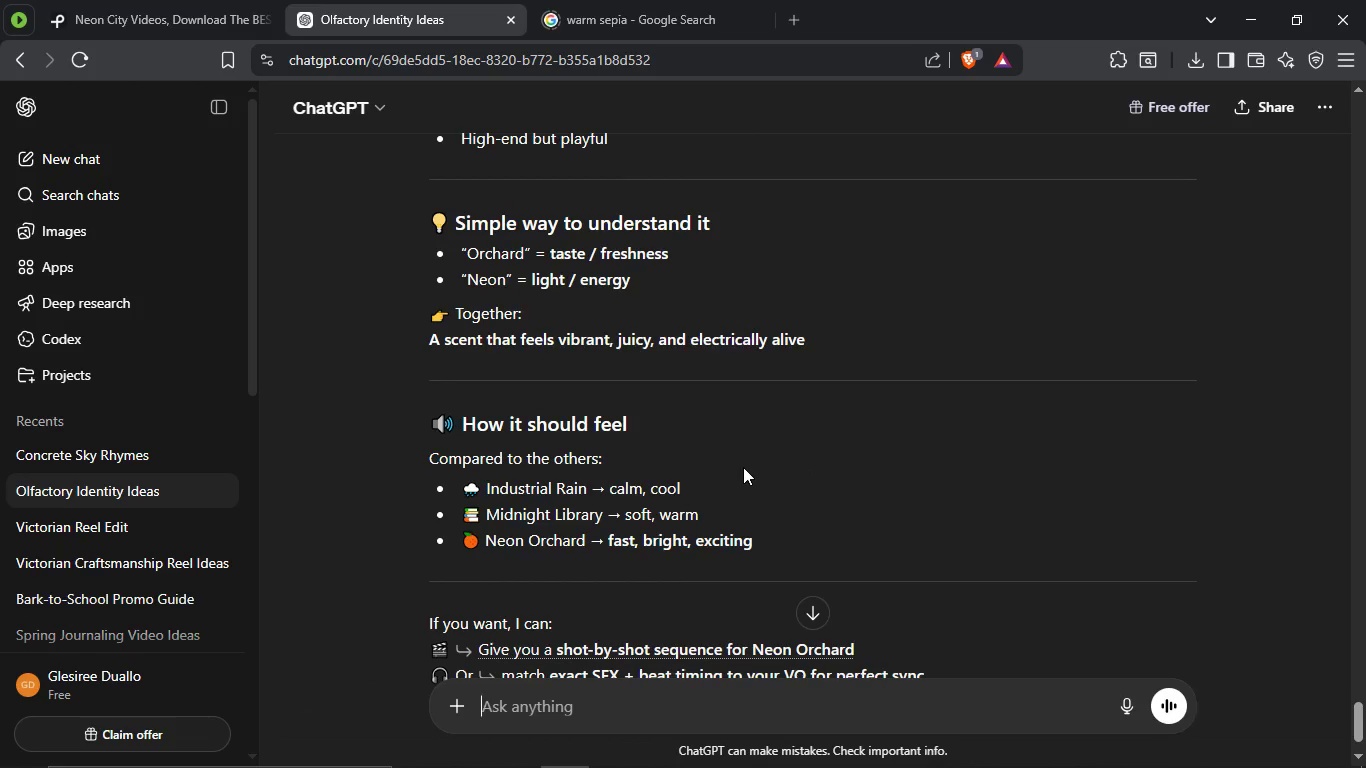 
scroll: coordinate [742, 468], scroll_direction: down, amount: 2.0
 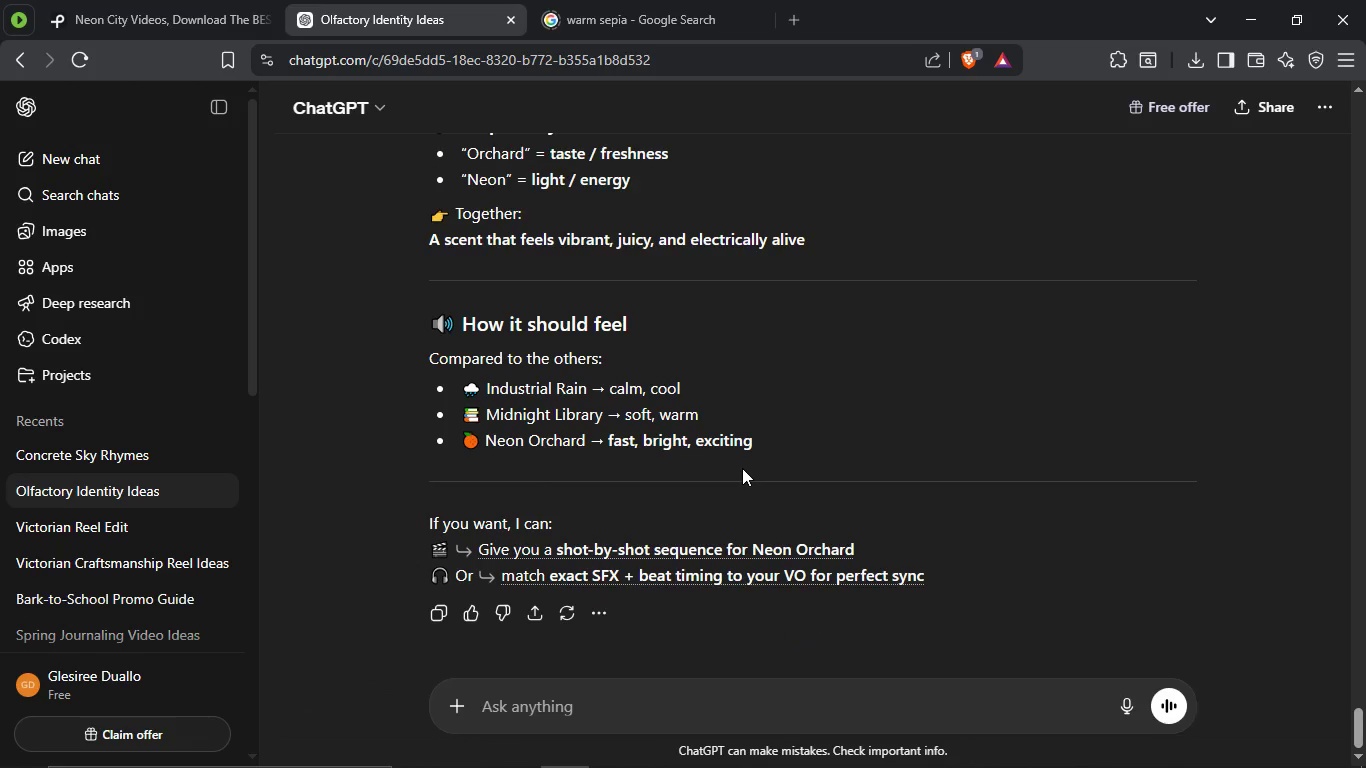 
scroll: coordinate [742, 468], scroll_direction: up, amount: 4.0
 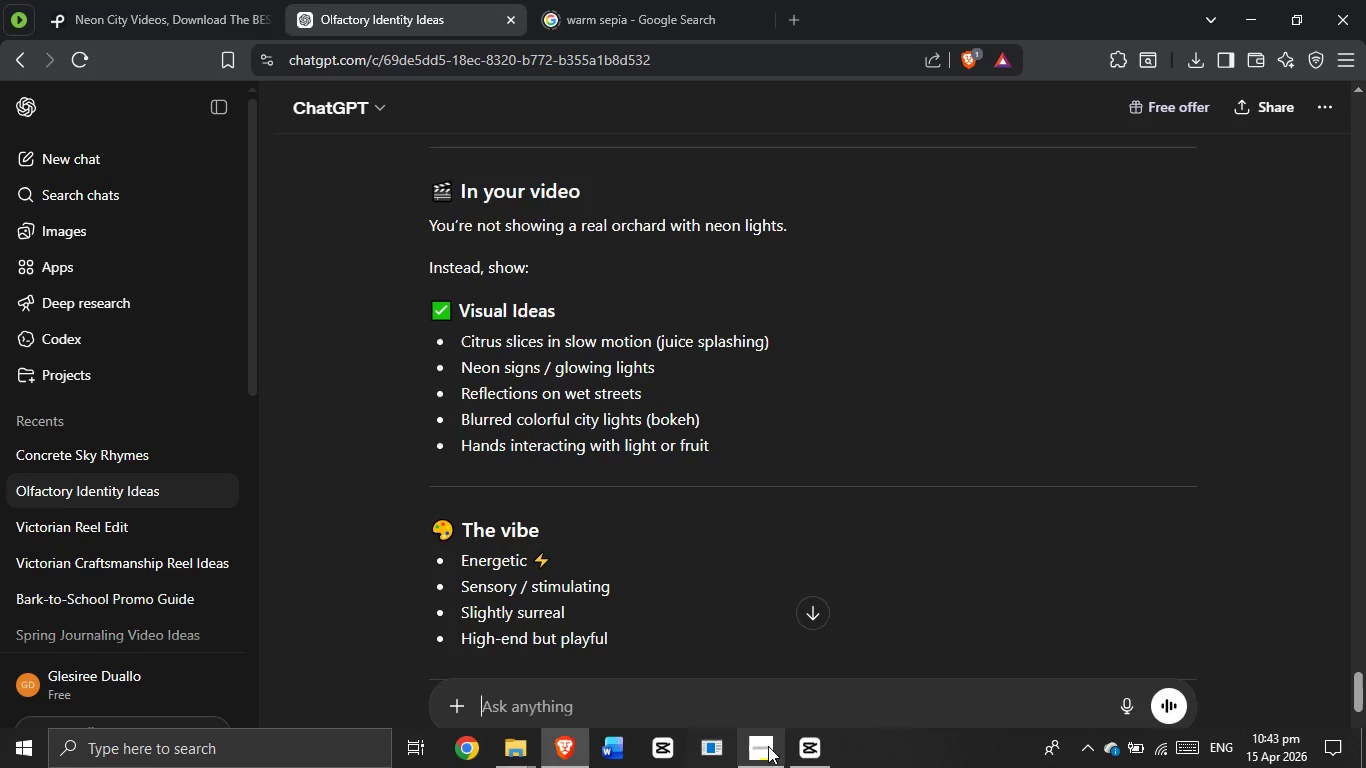 
left_click([778, 750])